 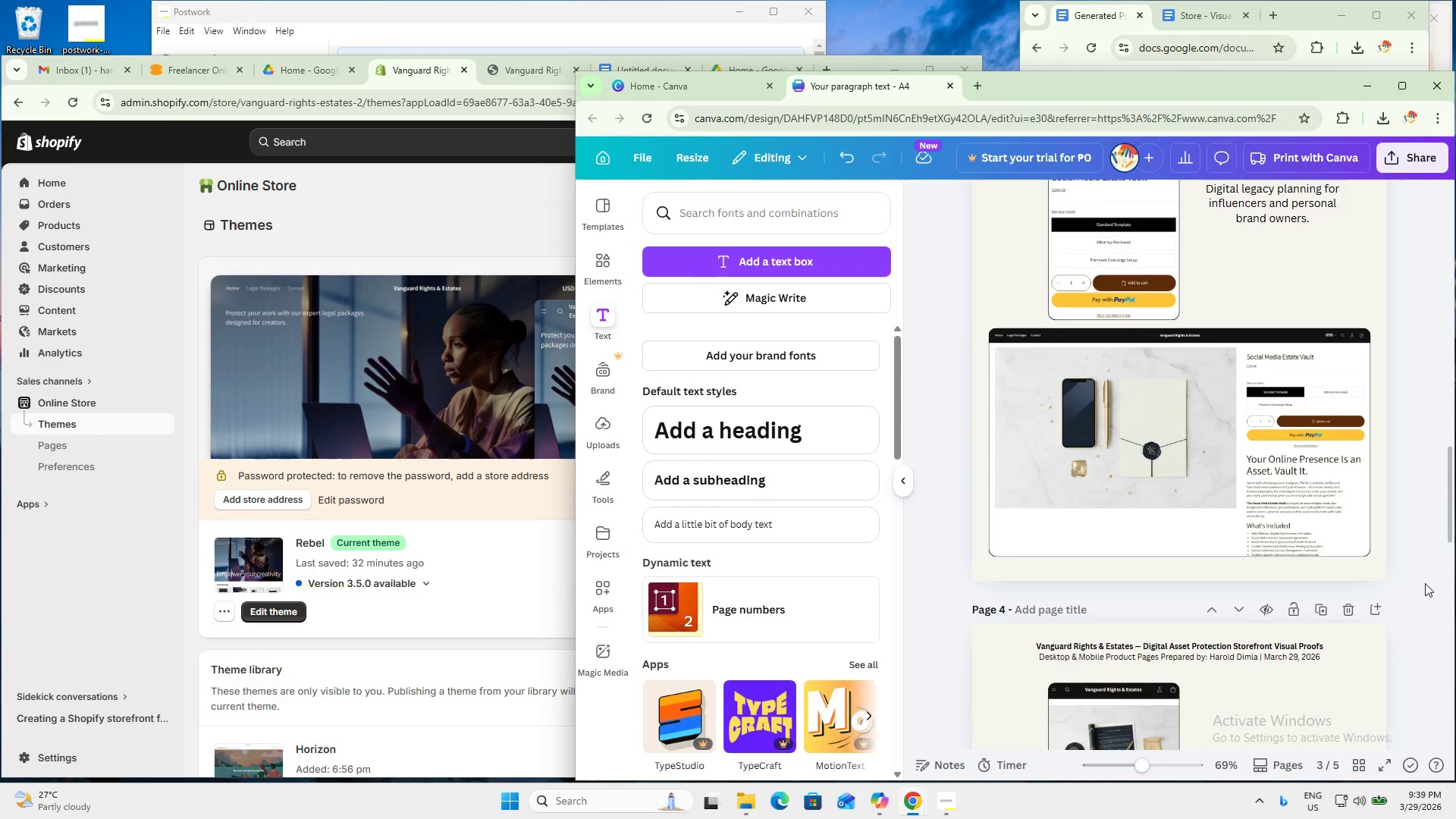 
scroll: coordinate [1430, 583], scroll_direction: up, amount: 14.0
 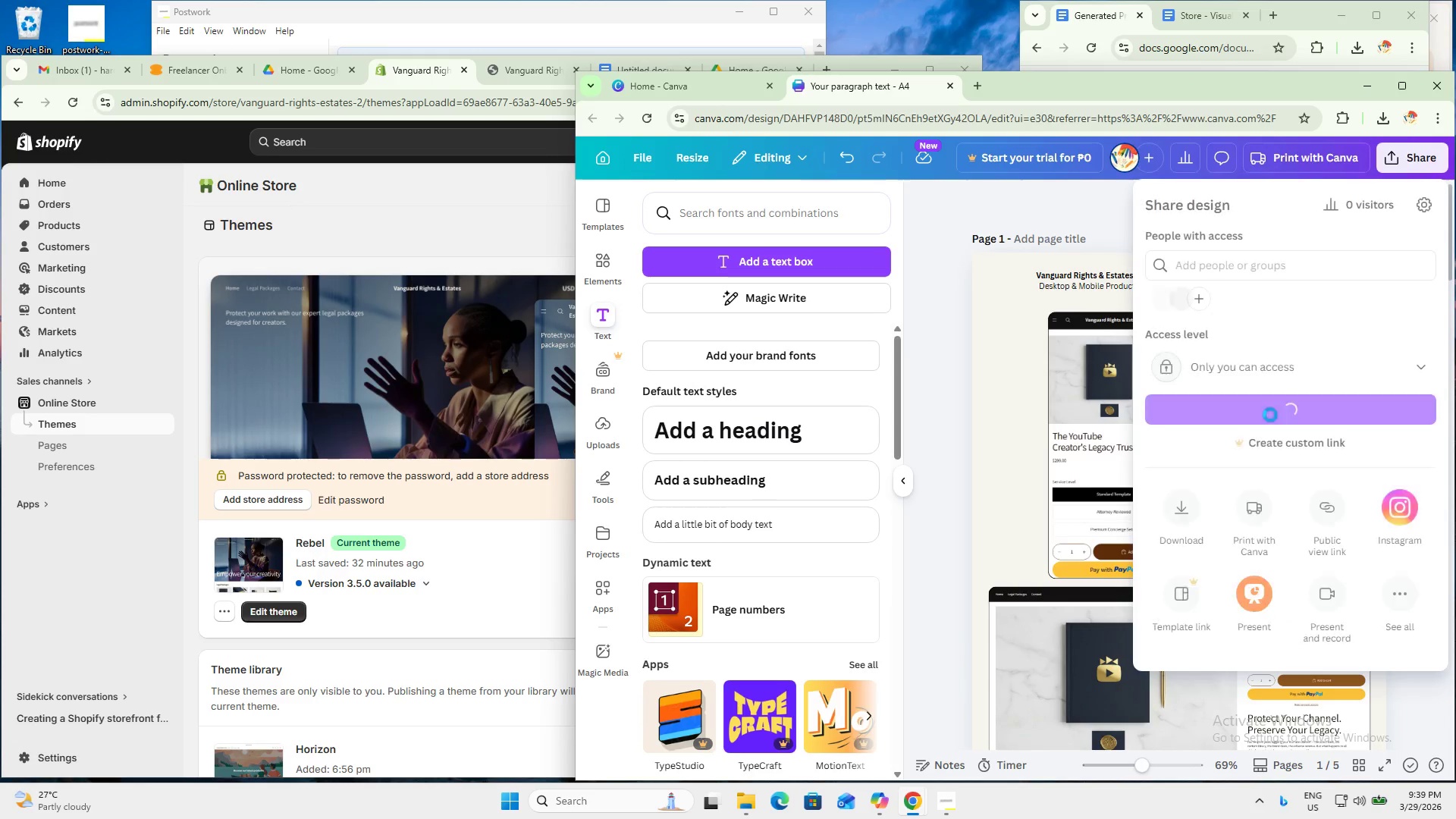 
left_click([1190, 507])
 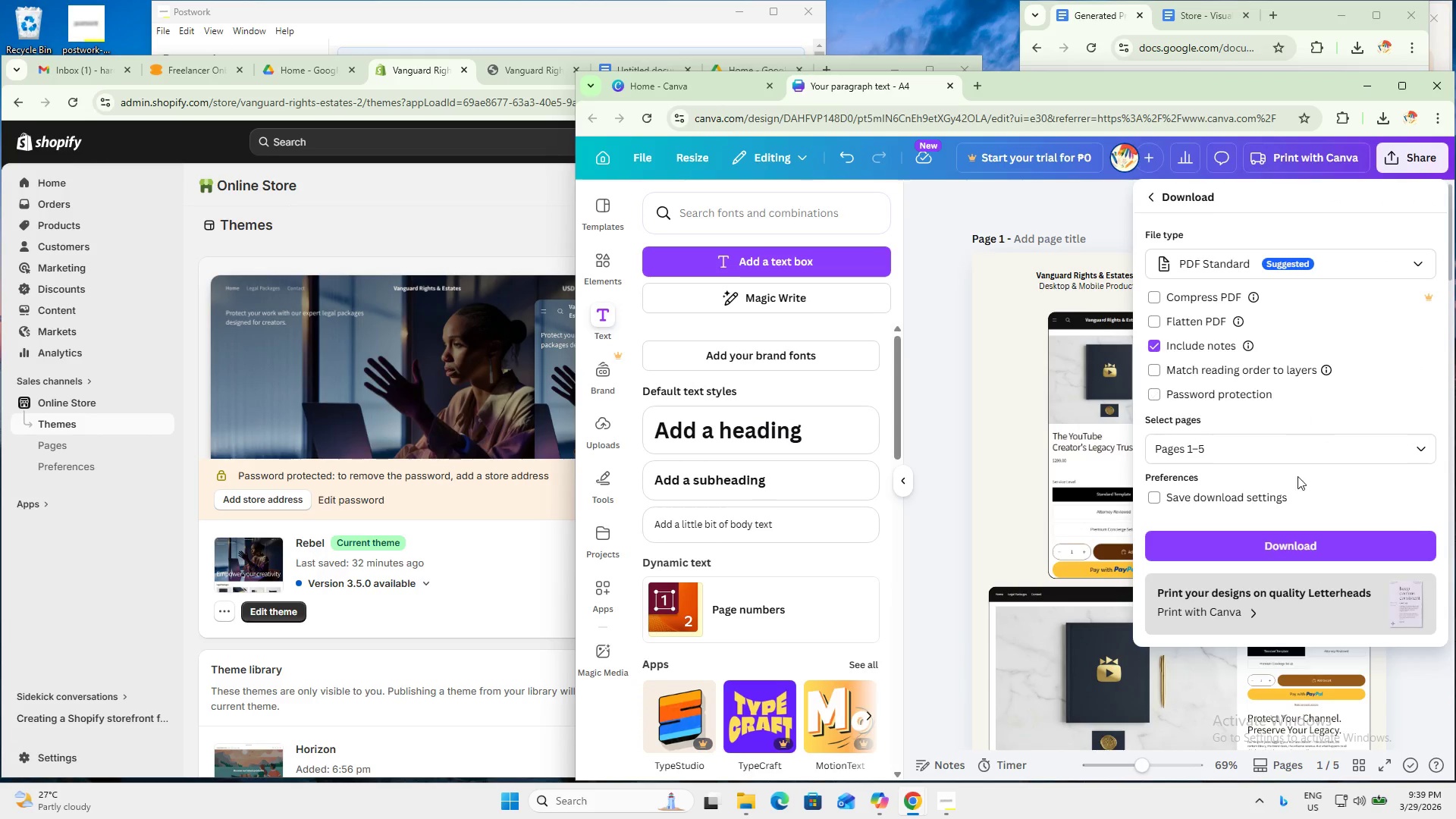 
left_click([1305, 548])
 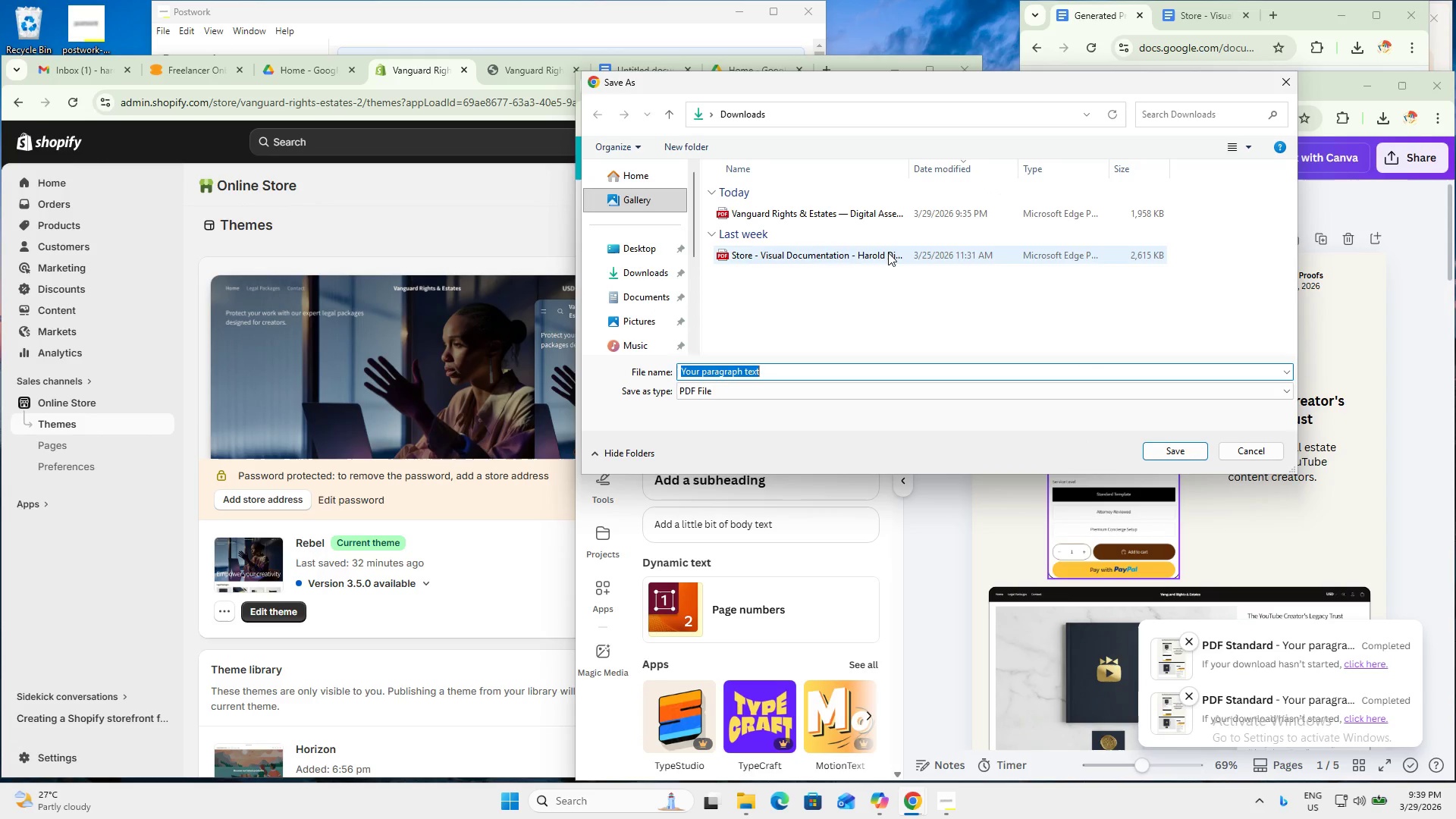 
wait(7.31)
 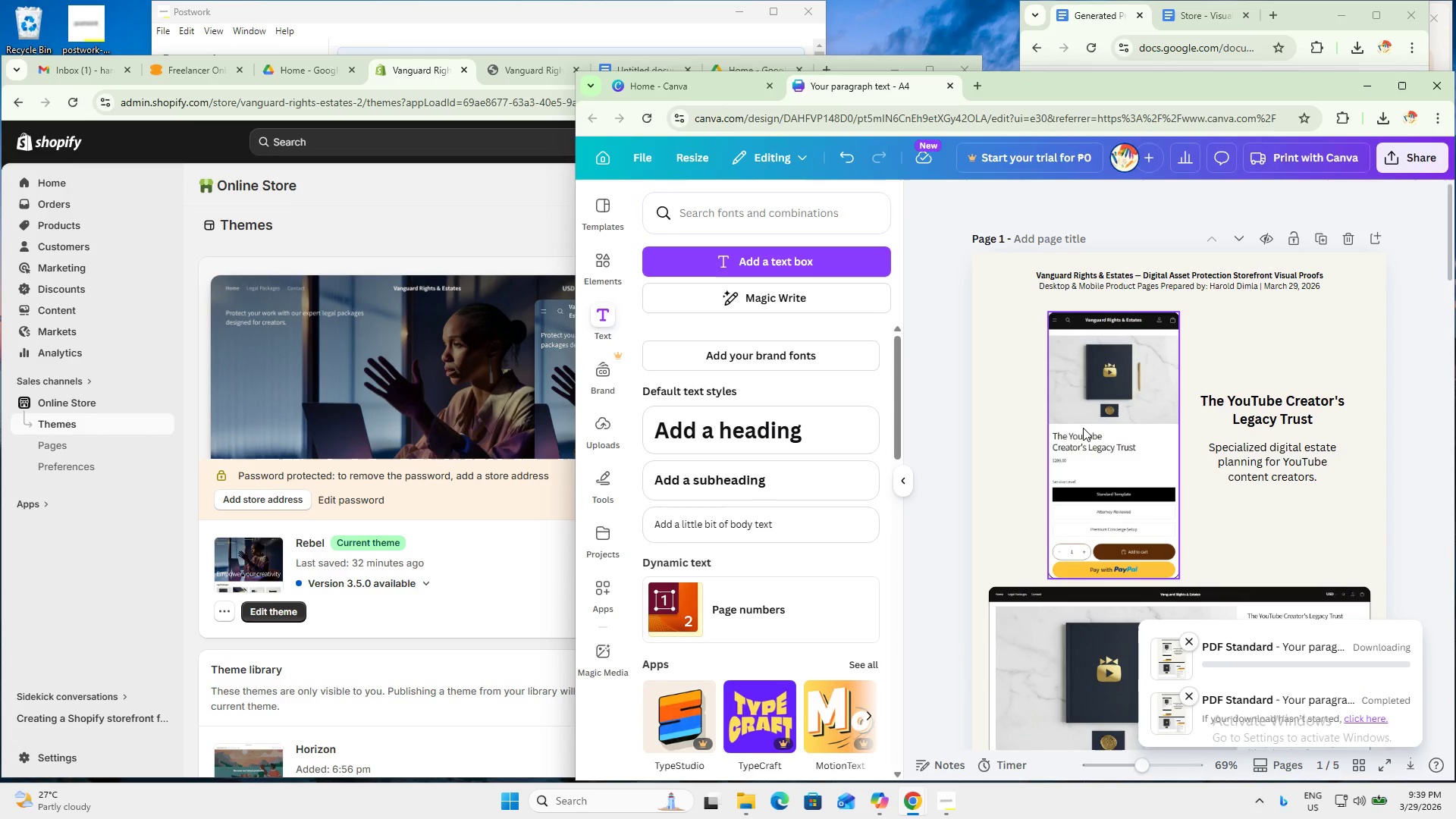 
double_click([896, 211])
 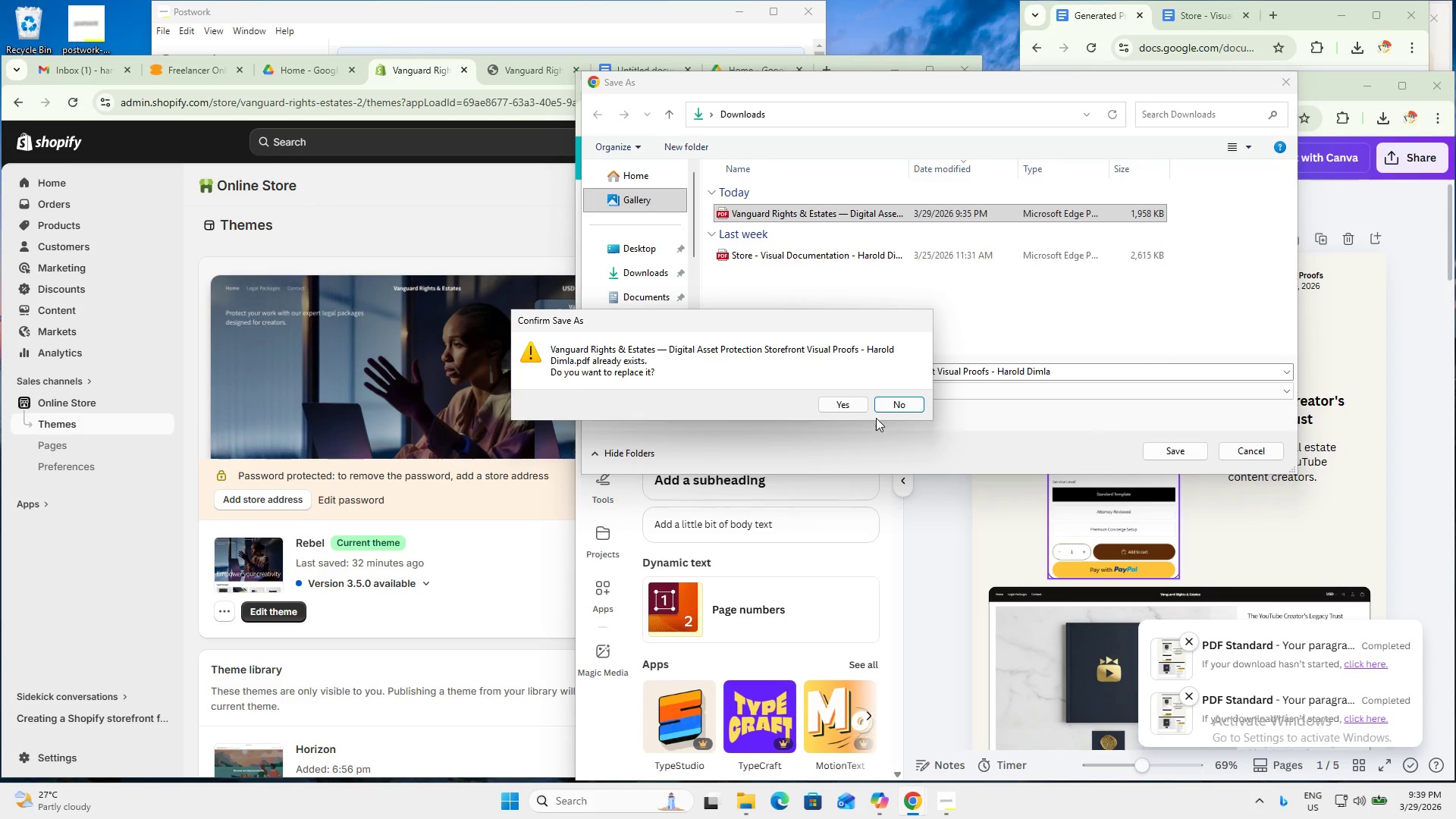 
left_click([846, 403])
 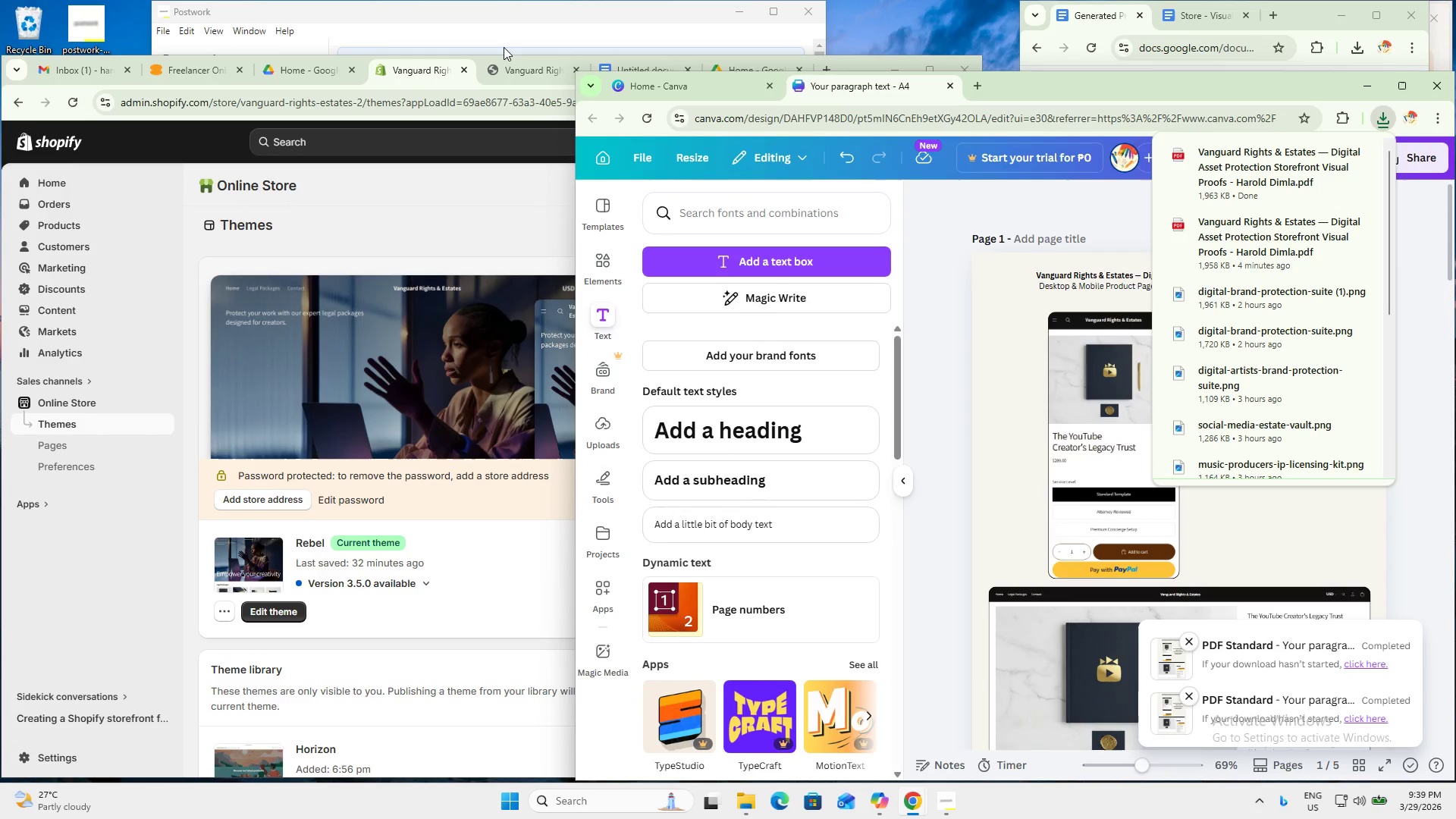 
left_click([516, 17])